 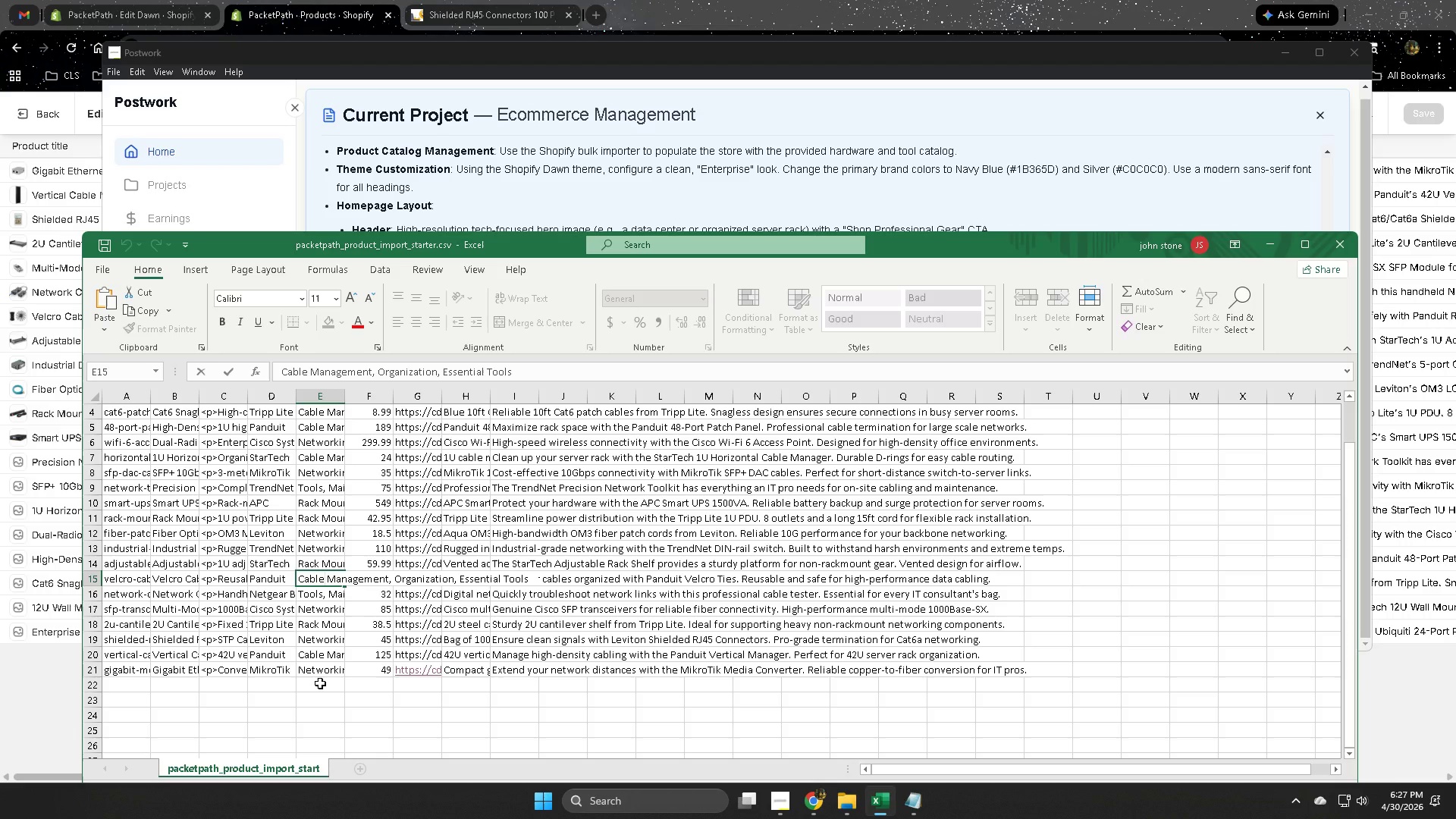 
scroll: coordinate [322, 672], scroll_direction: up, amount: 4.0
 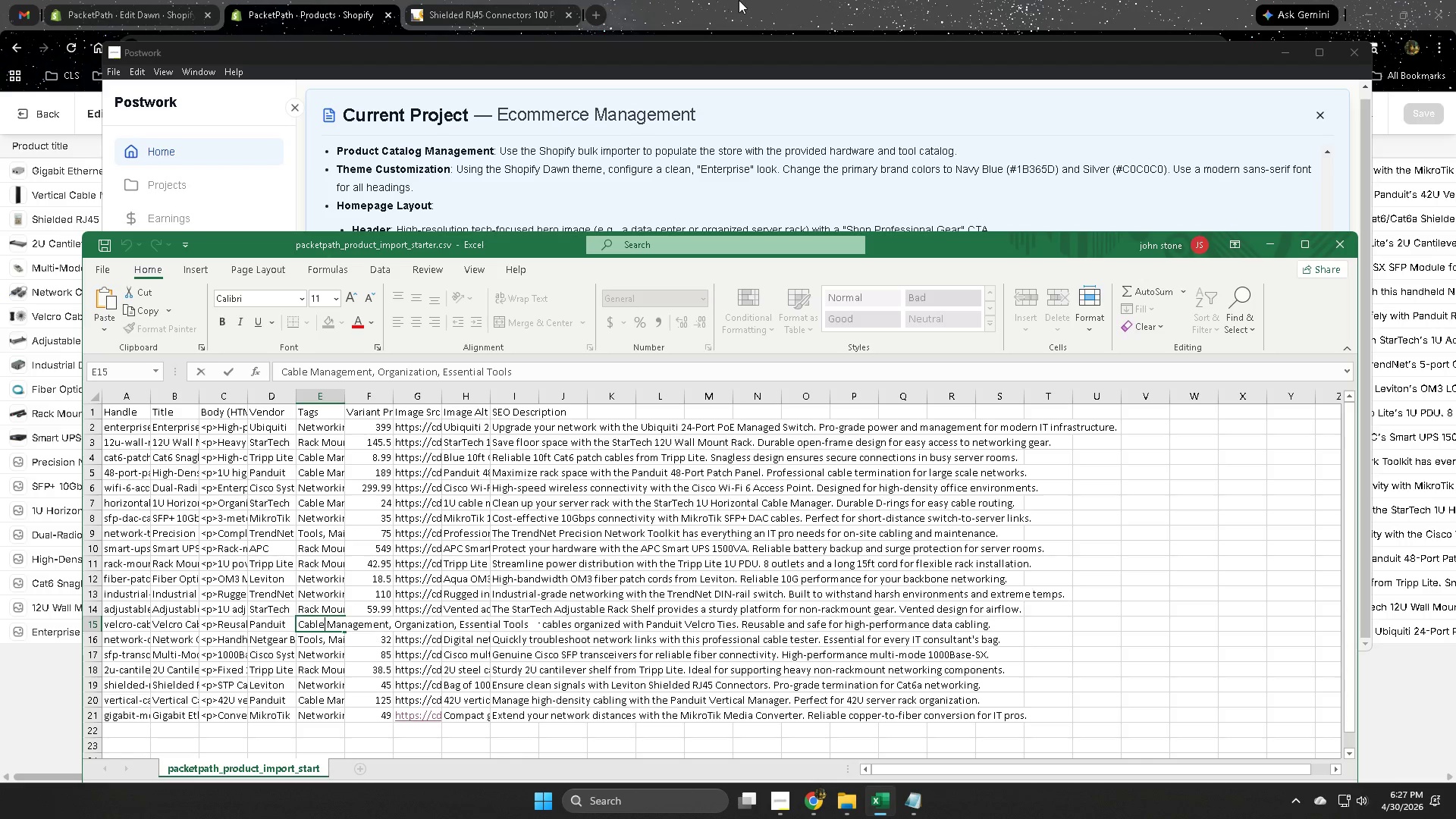 
left_click([741, 0])
 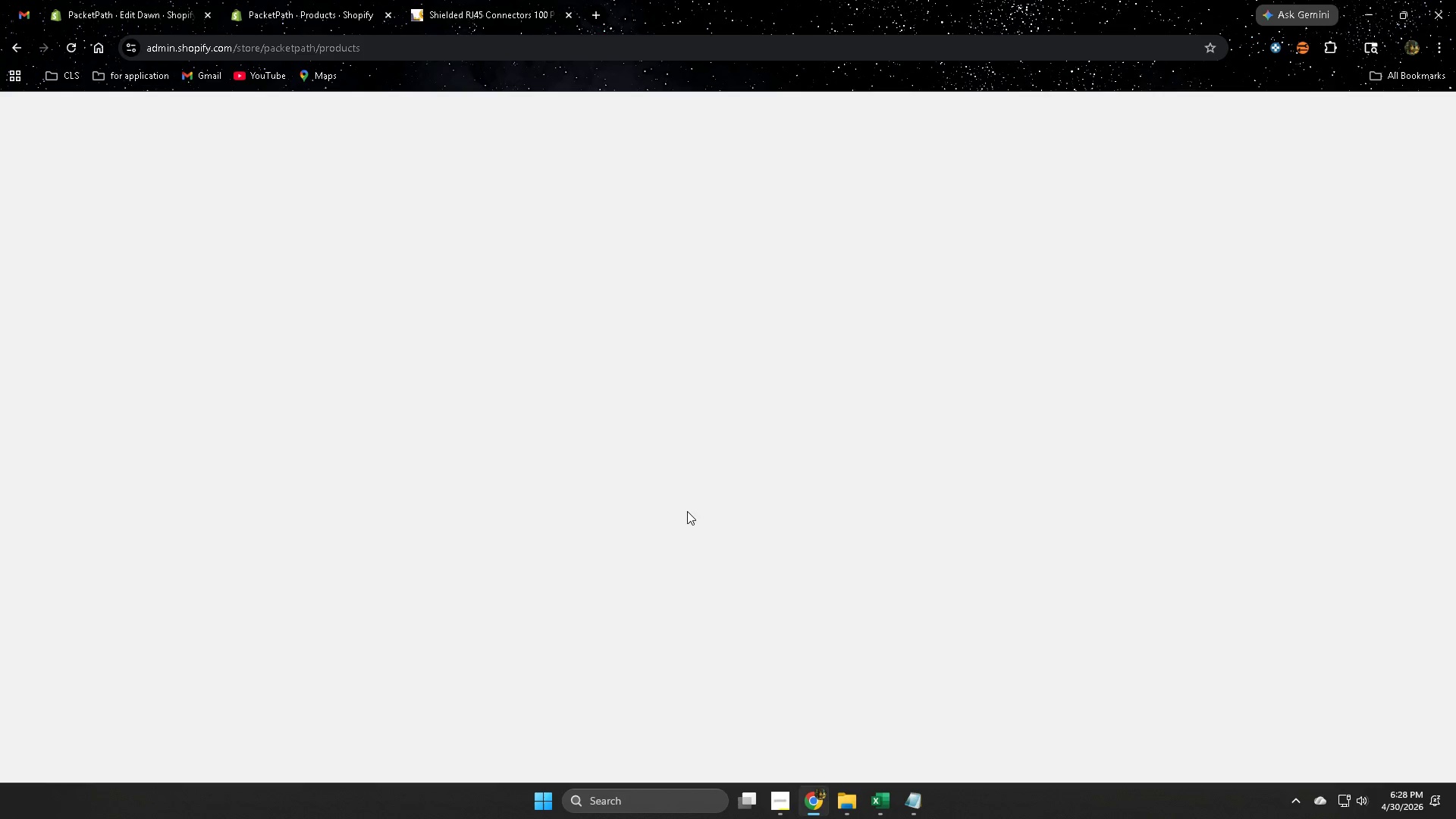 
scroll: coordinate [686, 511], scroll_direction: down, amount: 6.0
 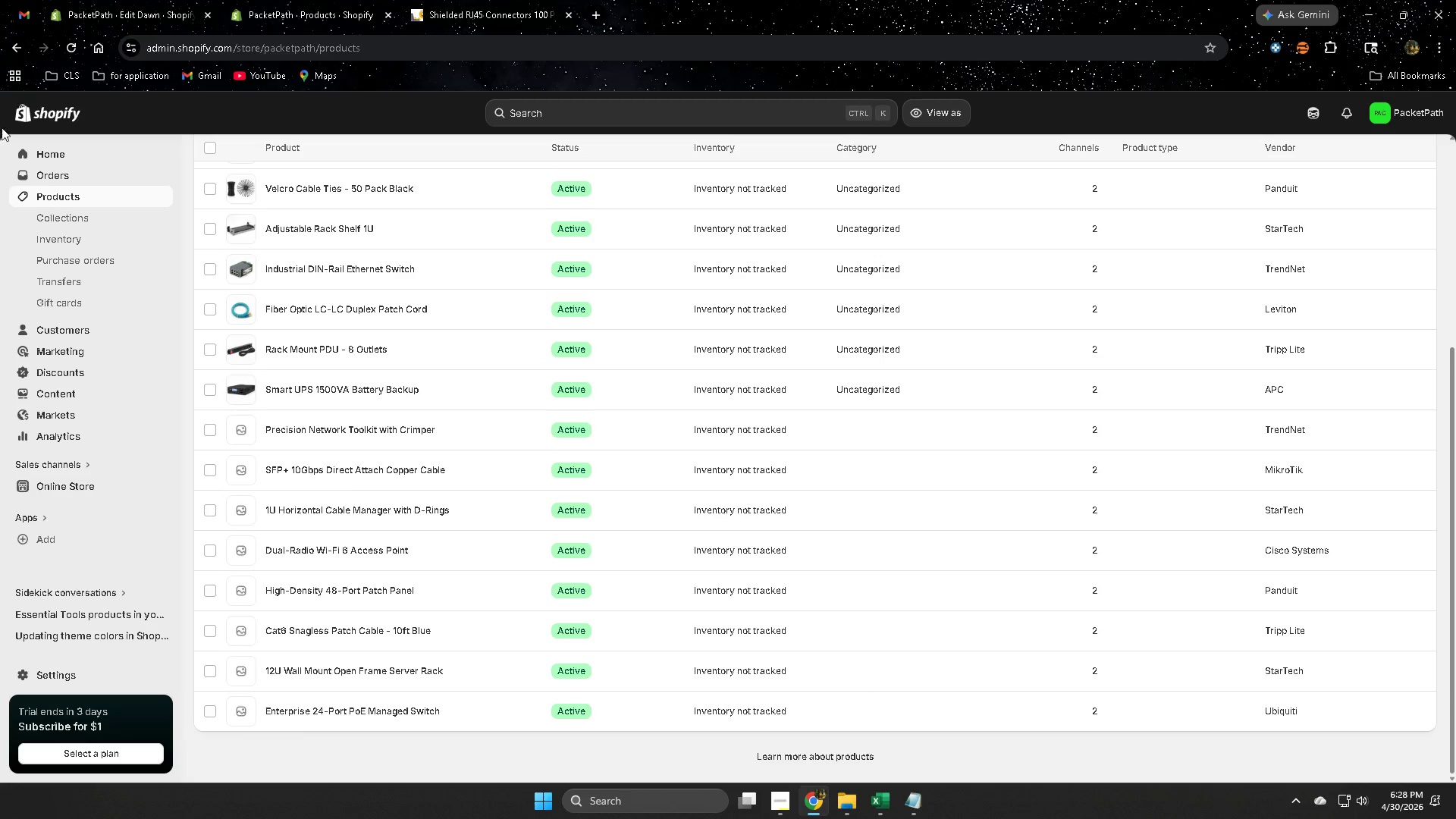 
scroll: coordinate [347, 343], scroll_direction: up, amount: 1.0
 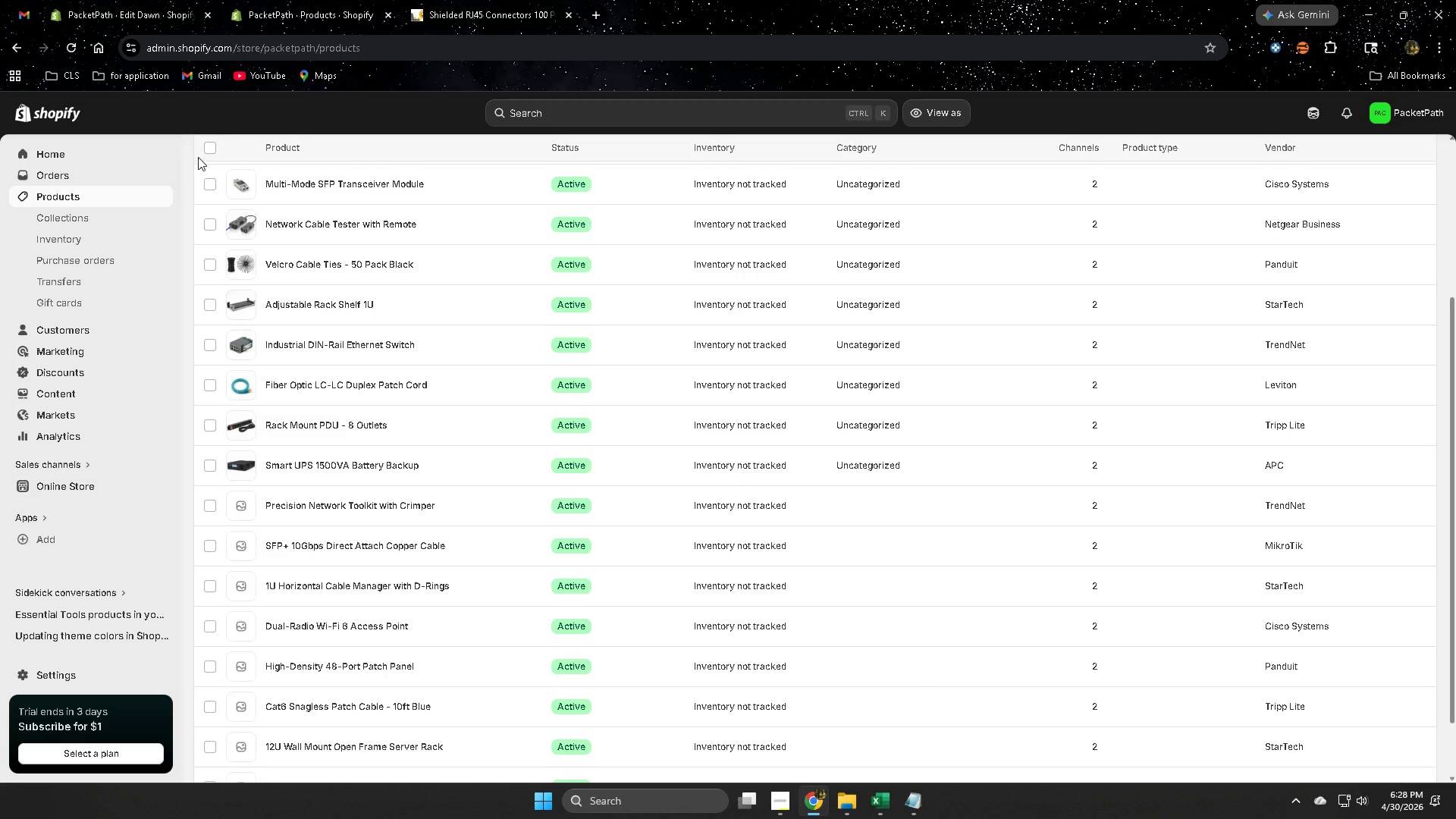 
left_click([205, 151])
 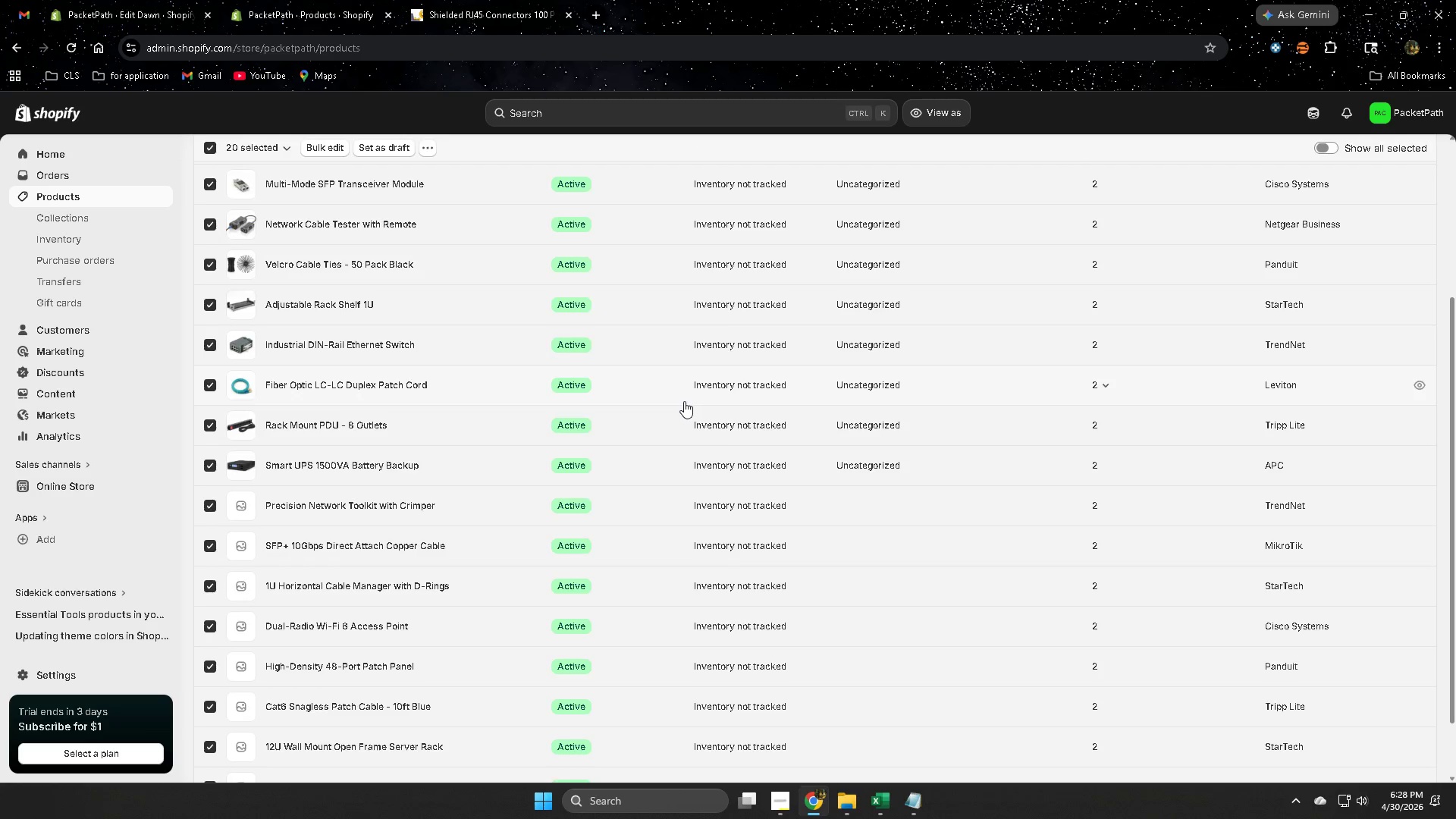 
scroll: coordinate [684, 401], scroll_direction: up, amount: 3.0
 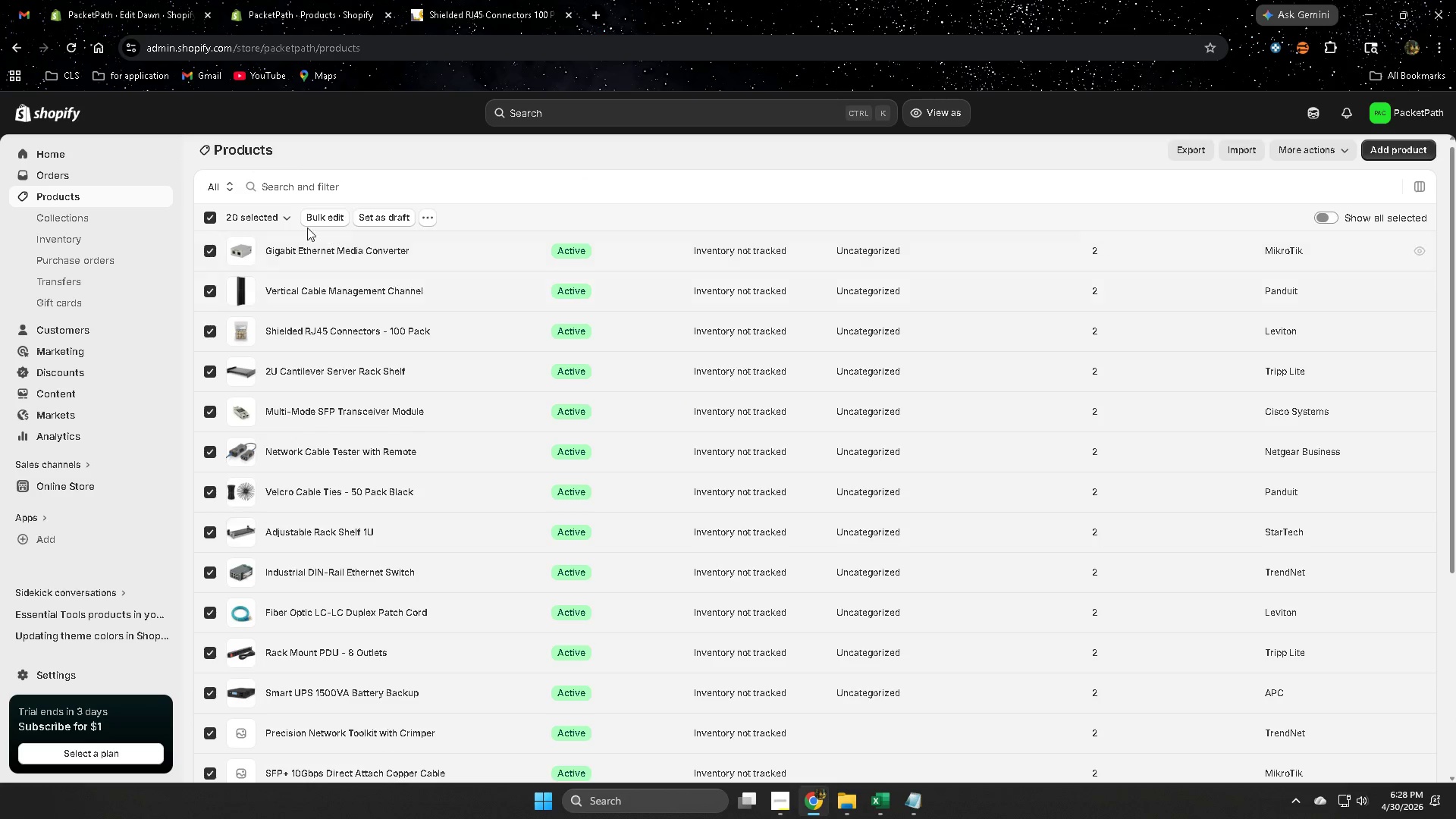 
left_click([317, 217])
 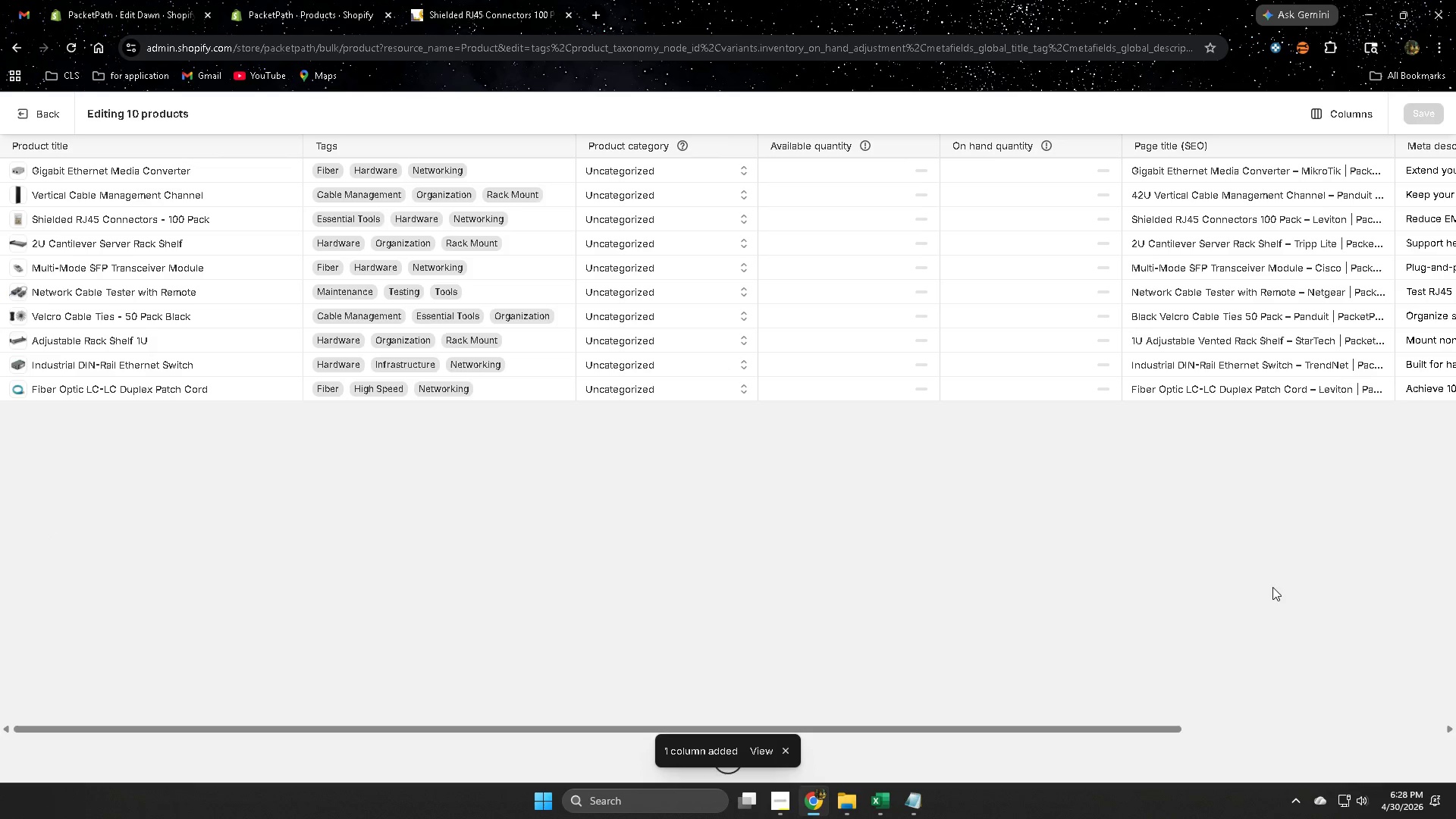 
left_click_drag(start_coordinate=[899, 730], to_coordinate=[620, 732])
 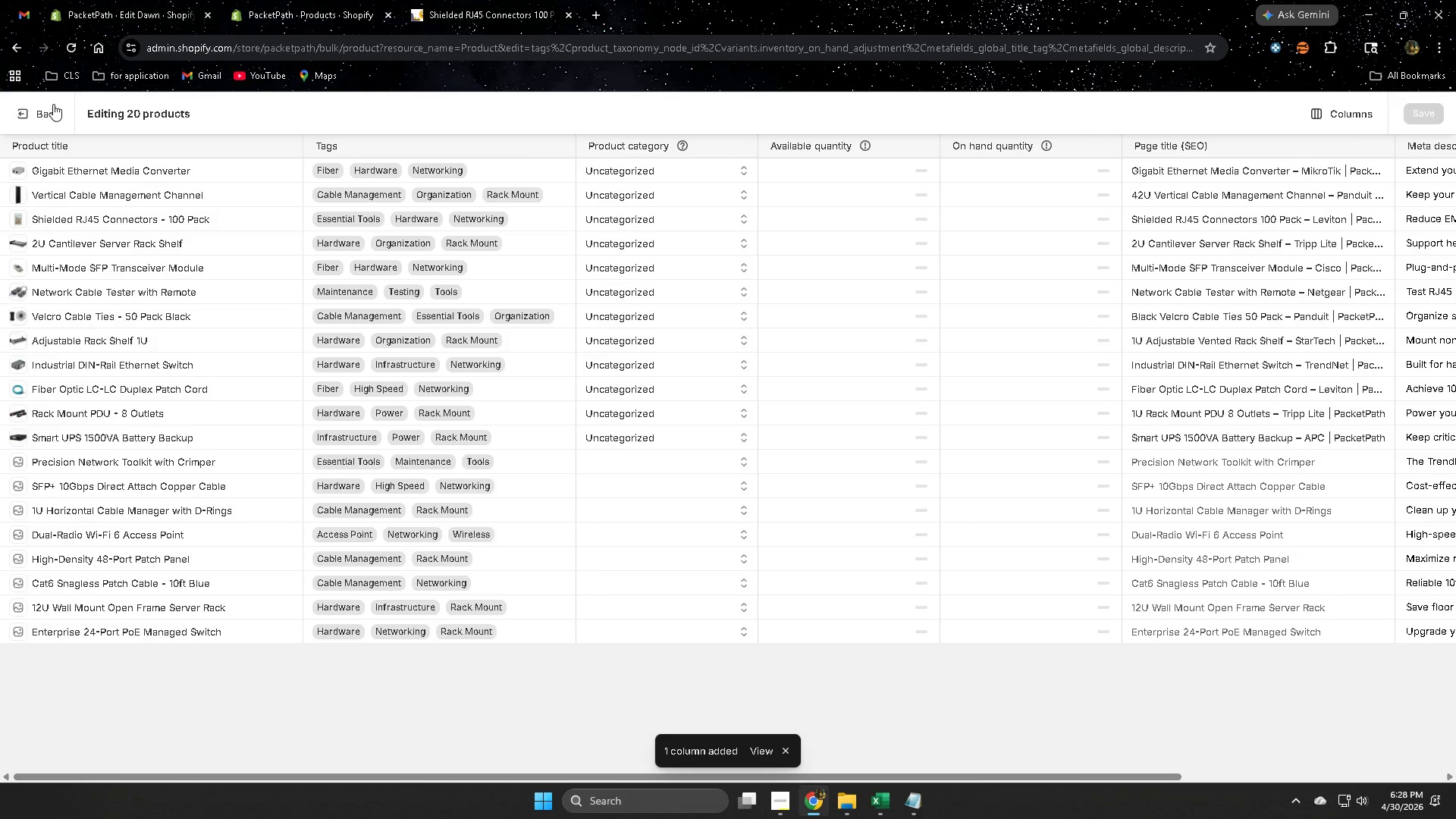 
left_click([41, 108])
 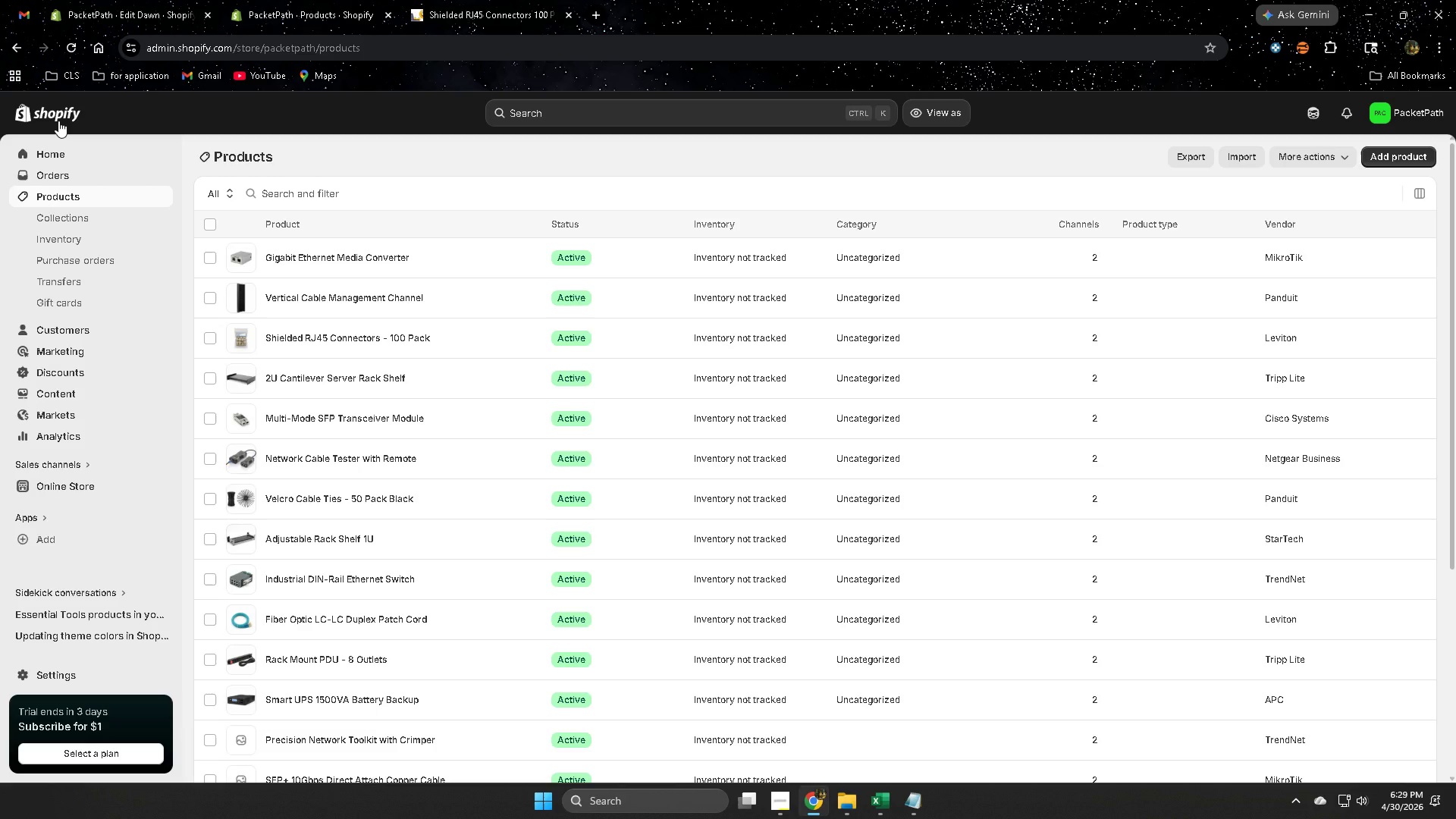 
wait(59.31)
 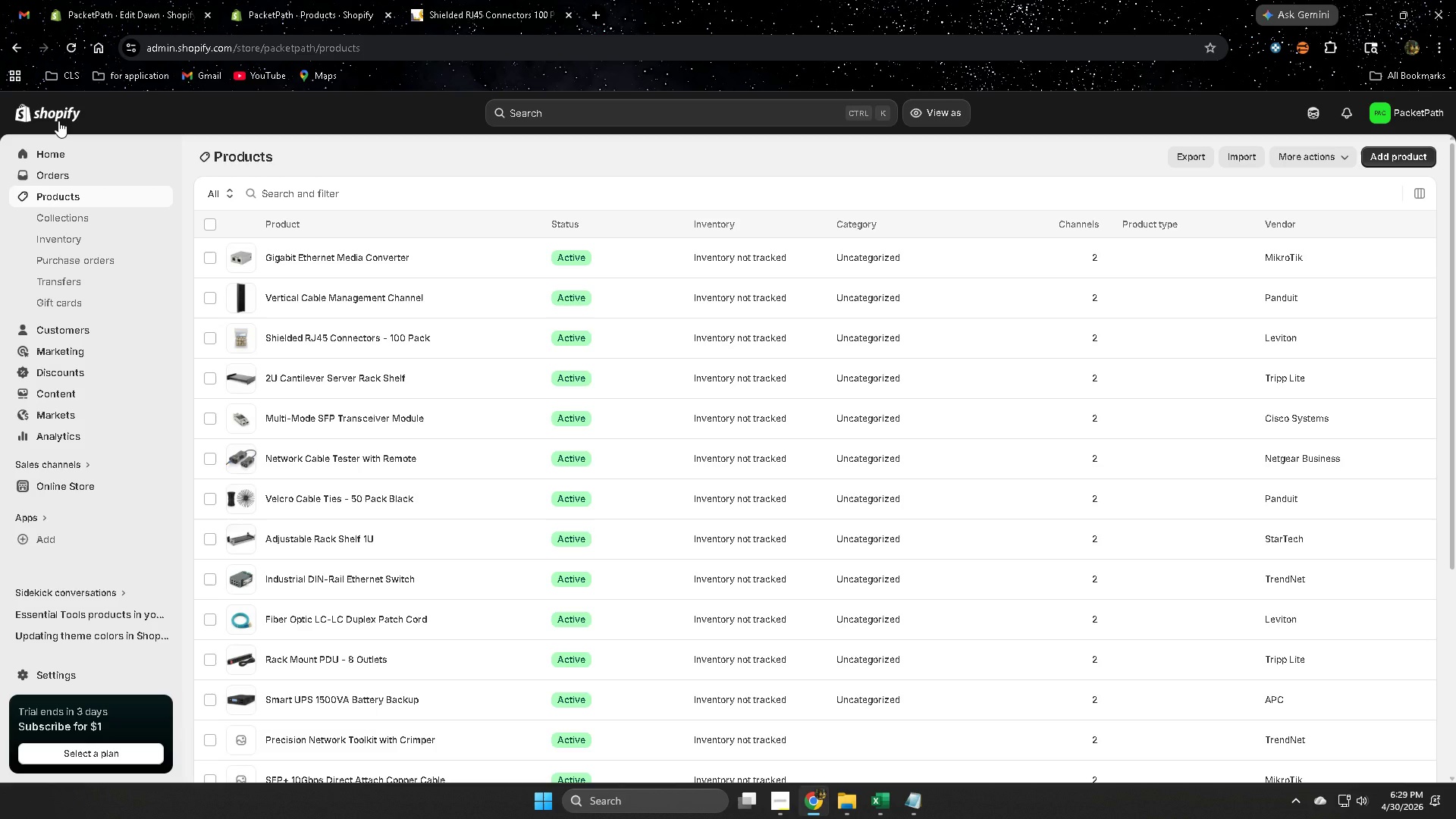 
scroll: coordinate [617, 400], scroll_direction: down, amount: 9.0
 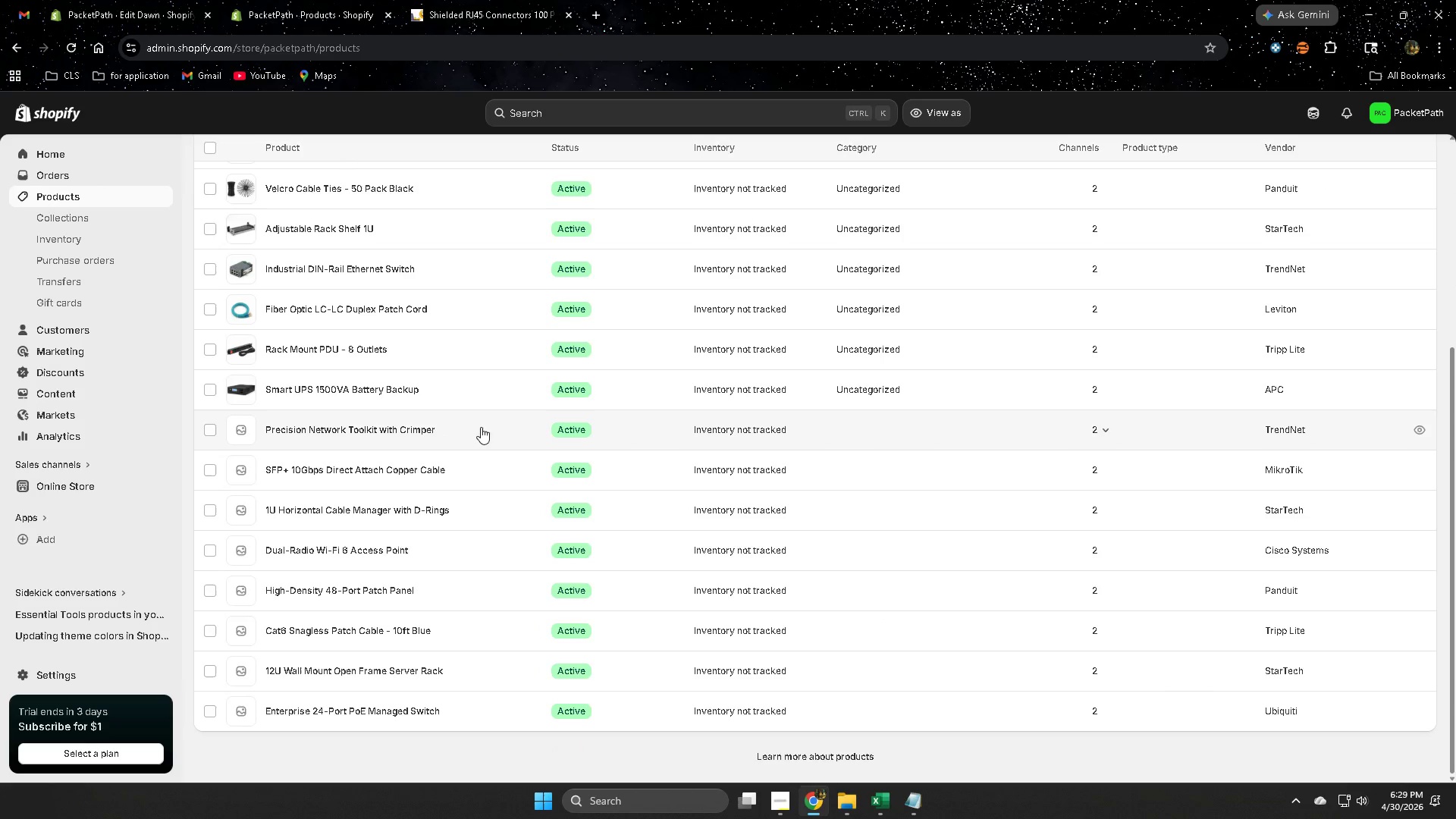 
left_click([509, 431])
 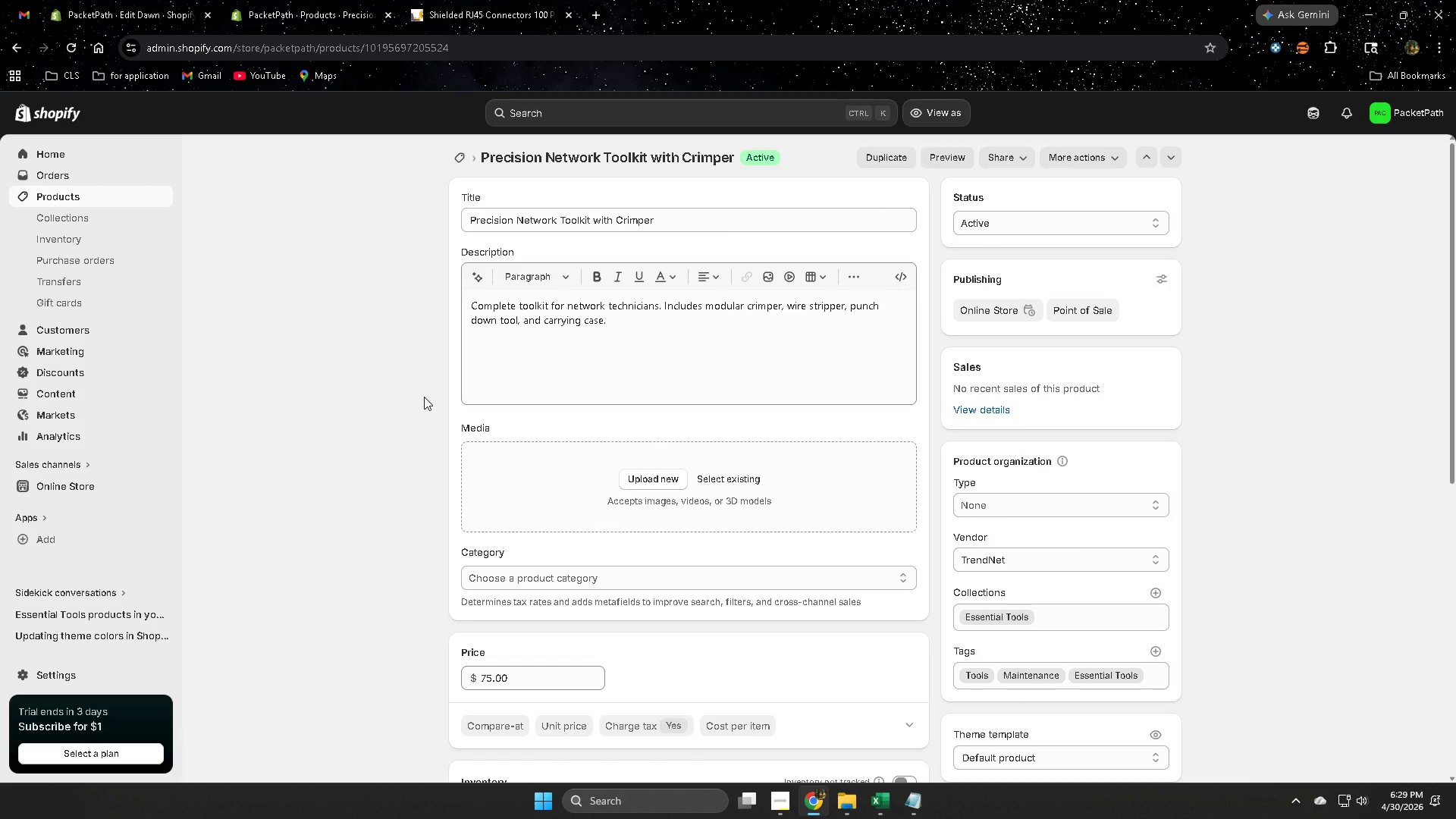 
wait(36.41)
 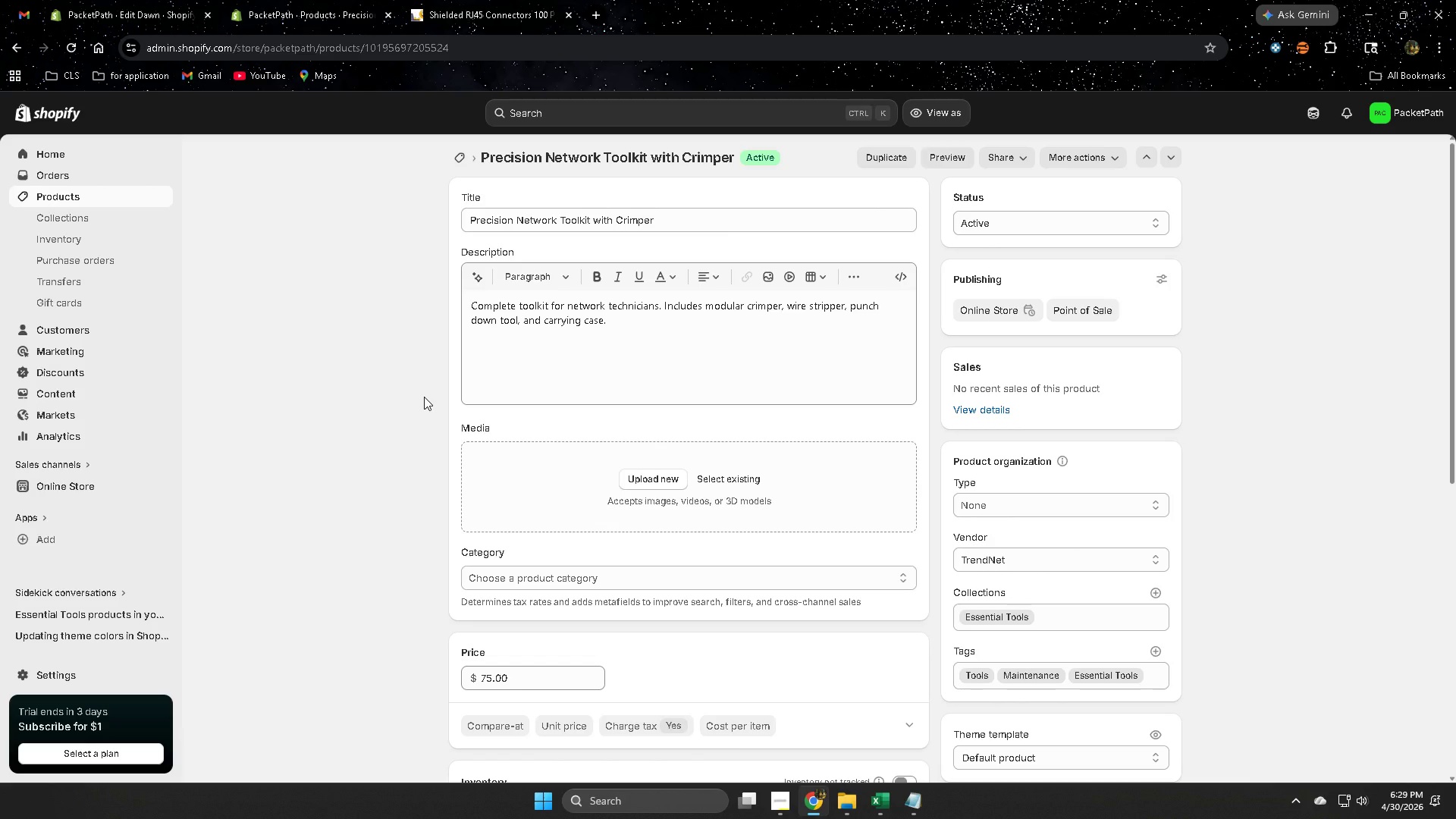 
scroll: coordinate [1292, 467], scroll_direction: down, amount: 4.0
 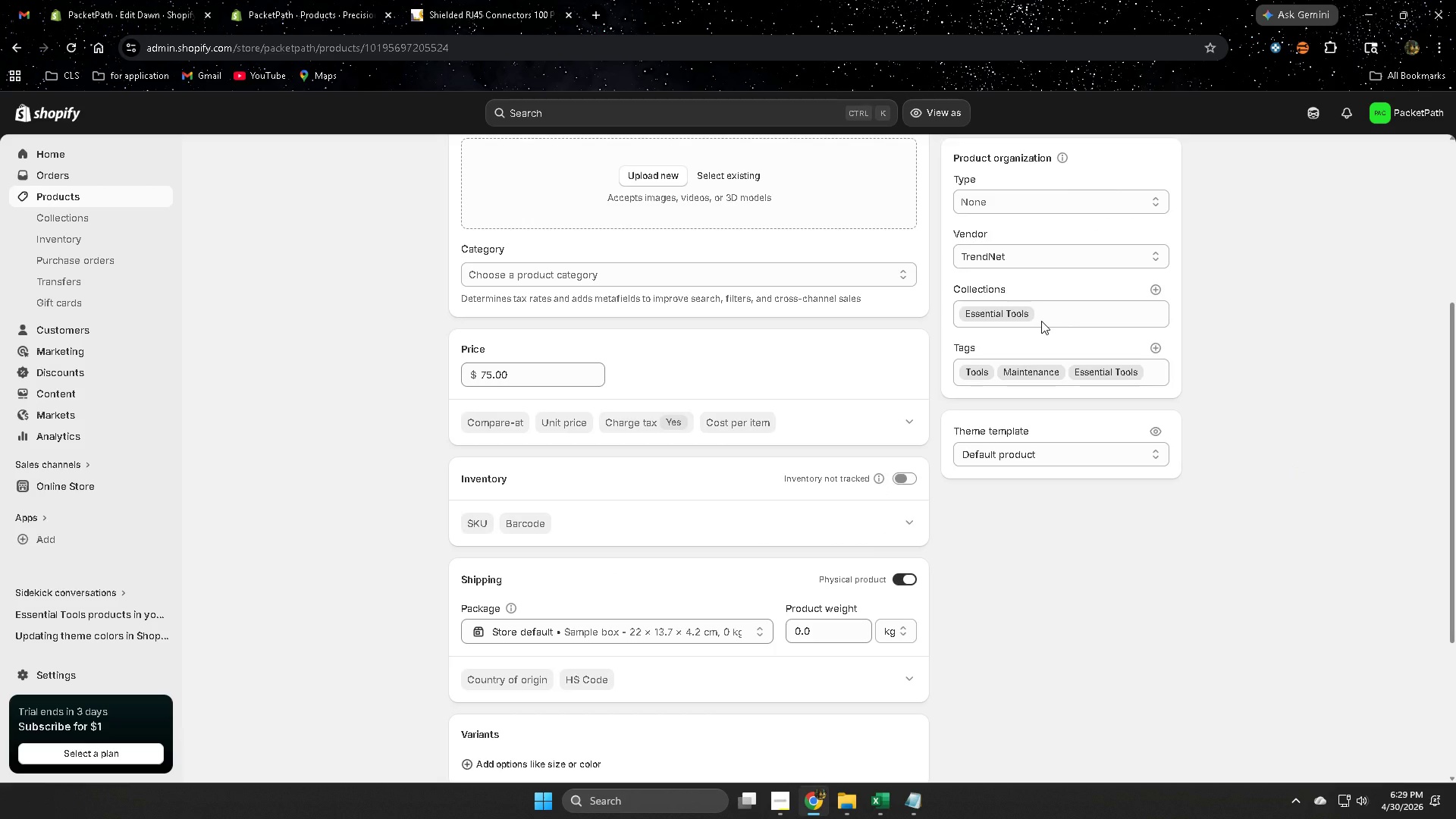 
scroll: coordinate [1261, 497], scroll_direction: up, amount: 5.0
 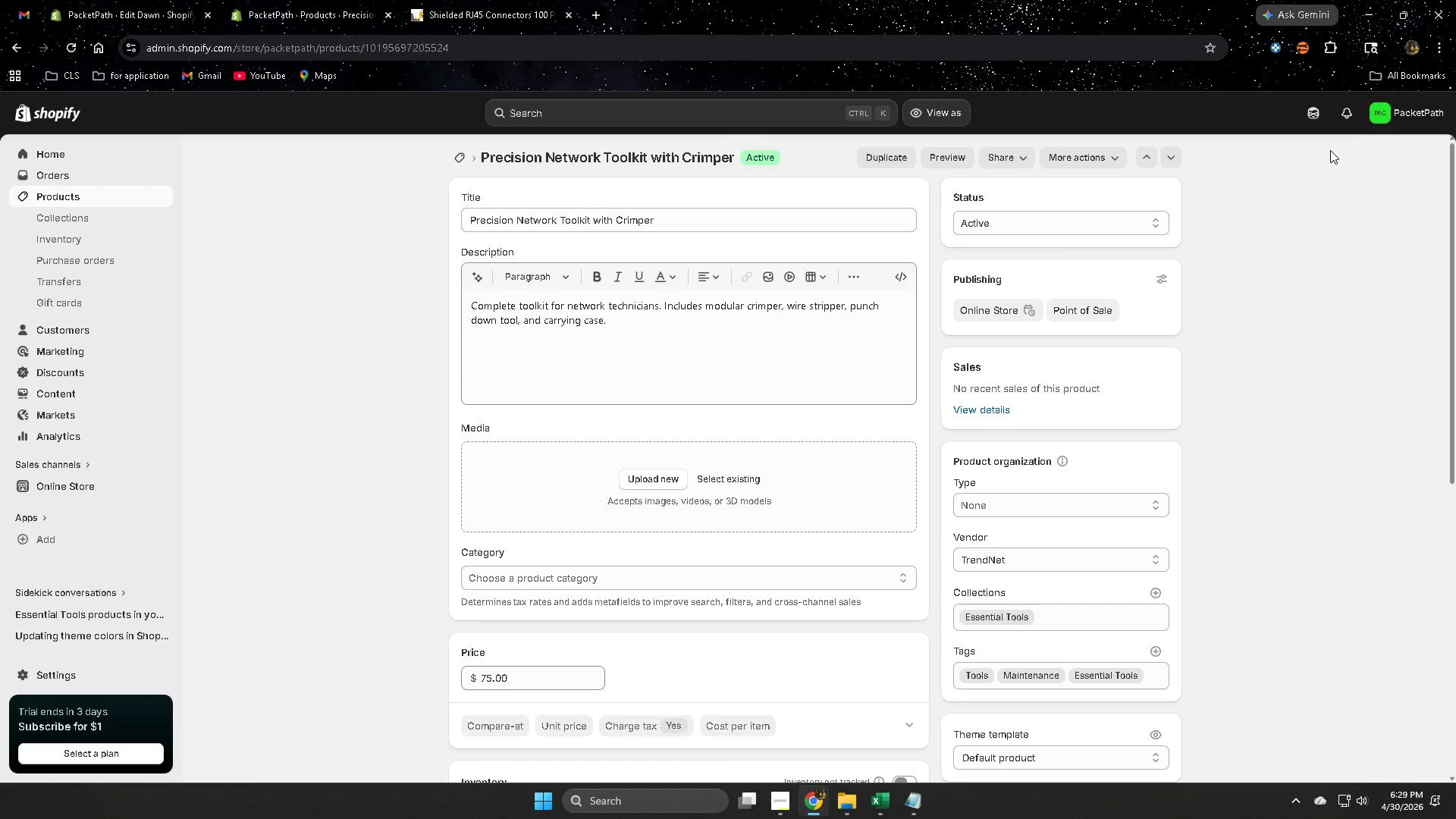 
left_click([1318, 121])
 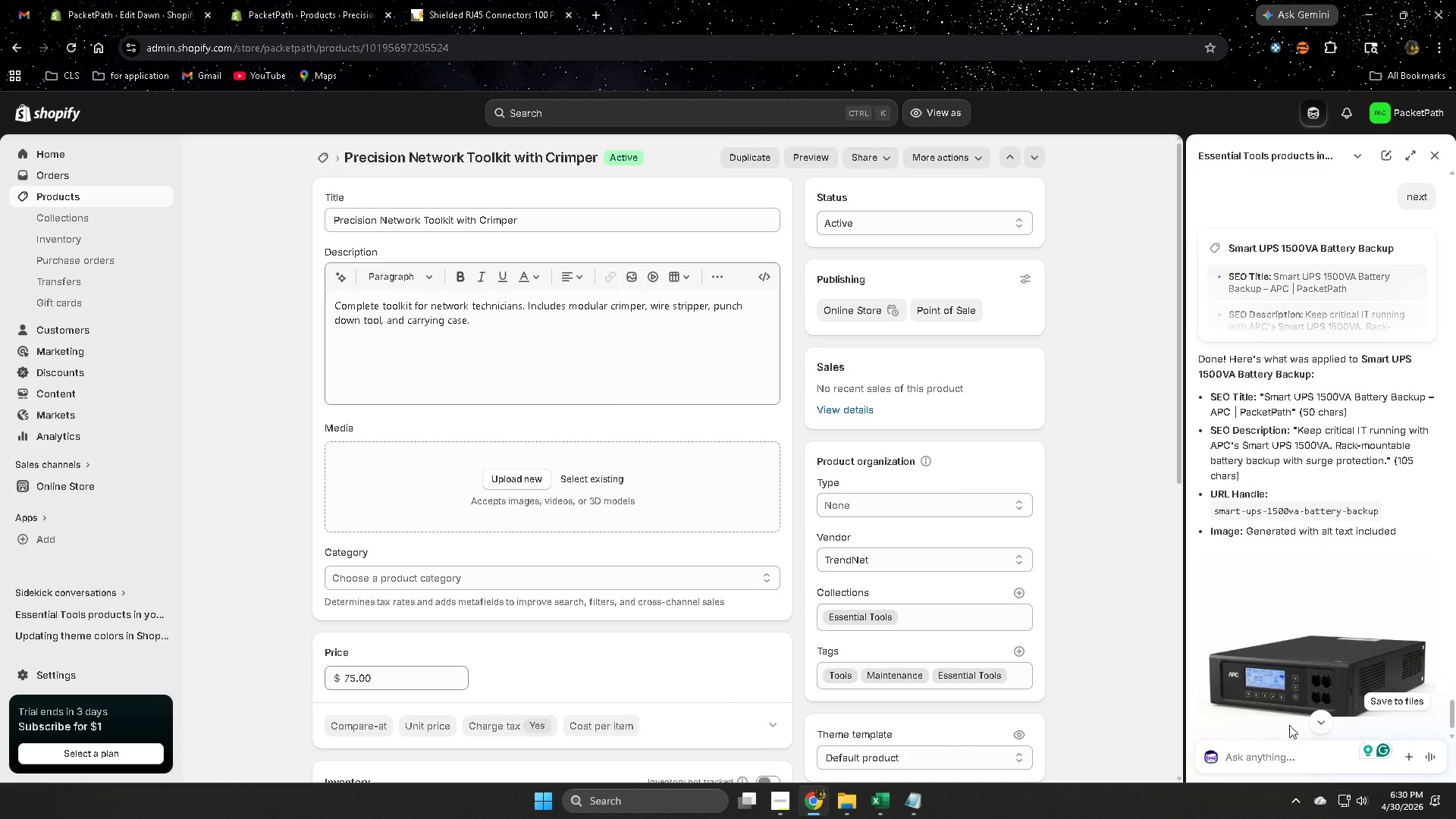 
left_click([1284, 761])
 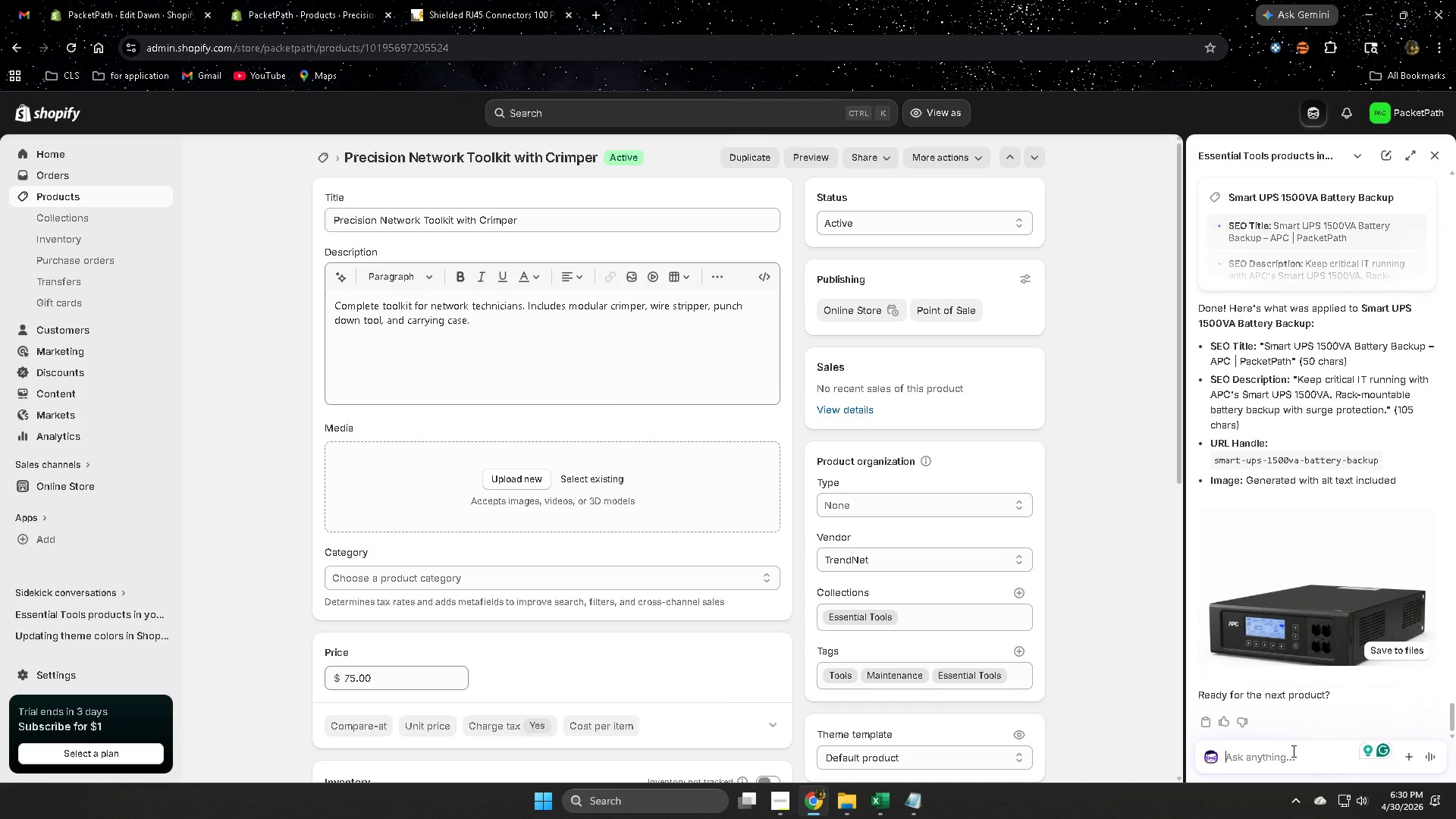 
scroll: coordinate [1272, 667], scroll_direction: down, amount: 2.0
 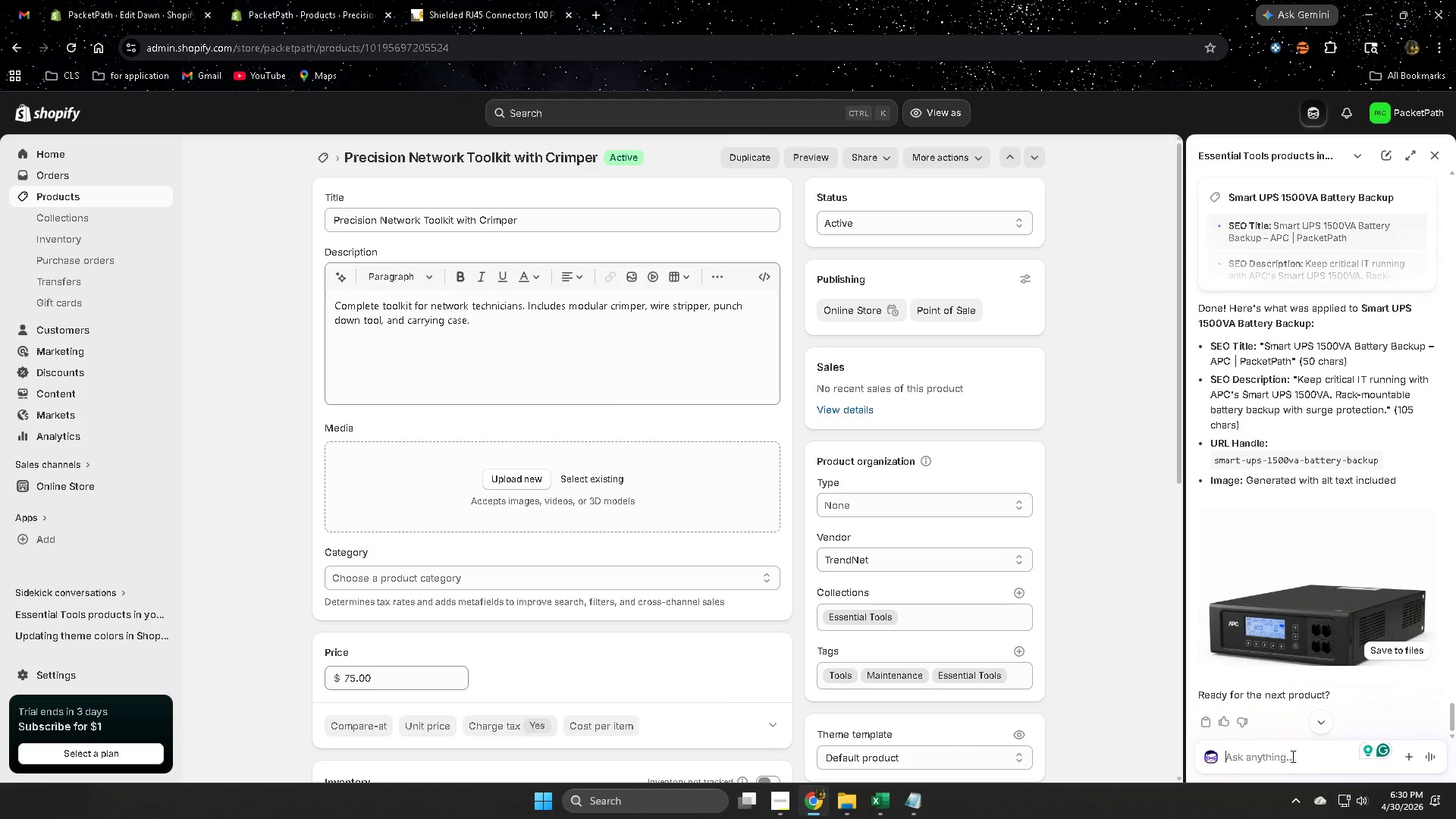 
type(next)
 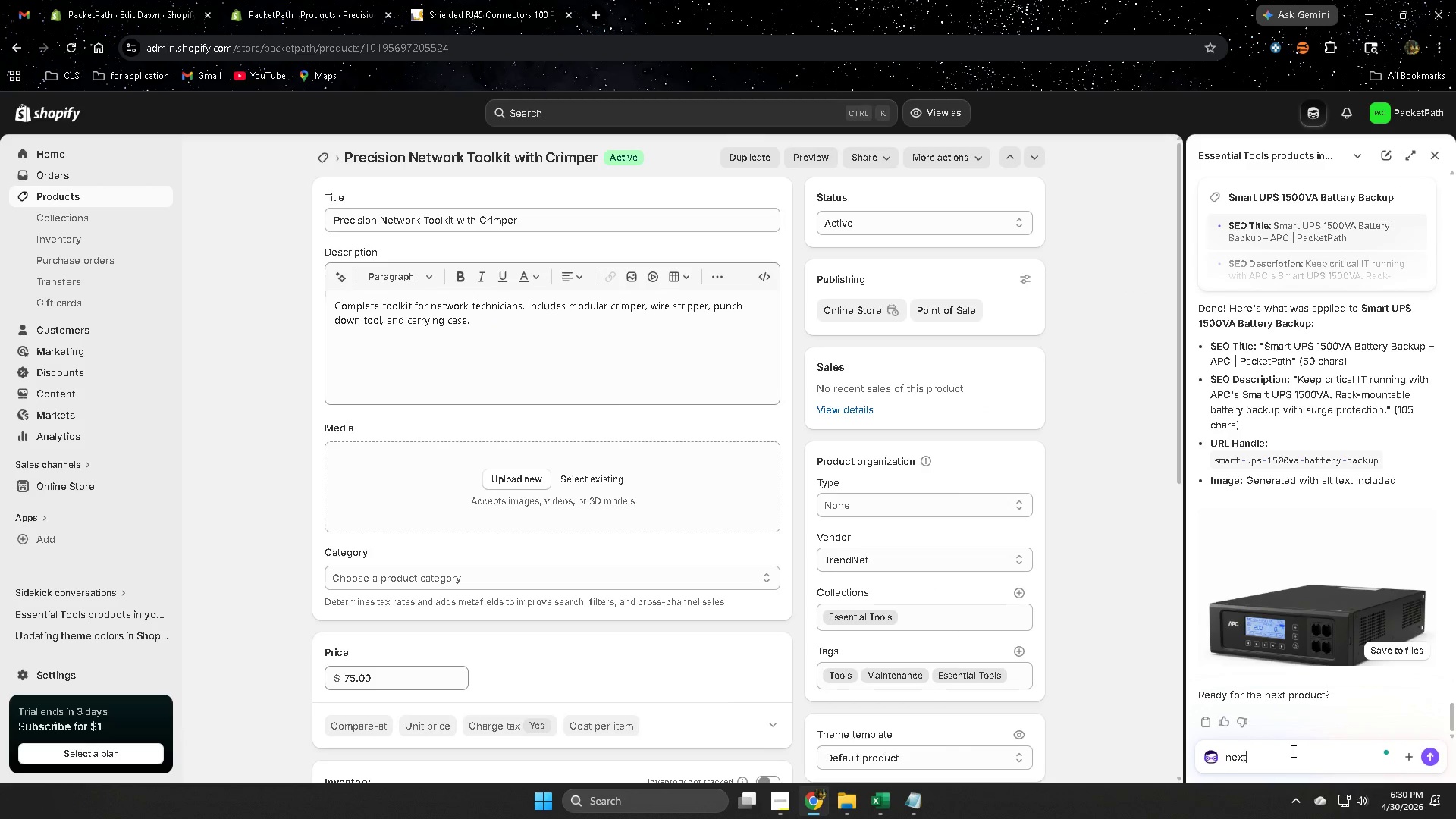 
key(Enter)